 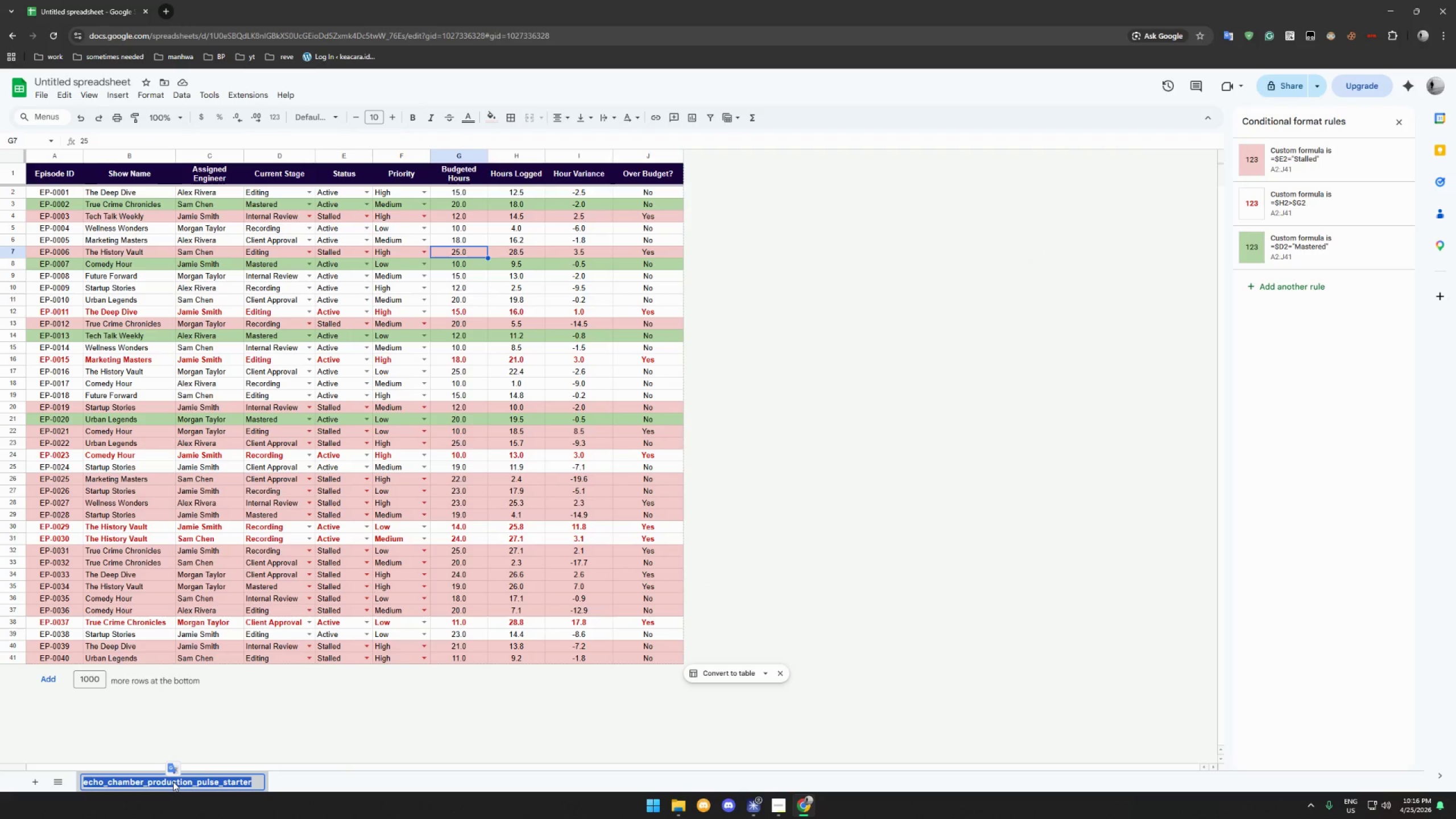 
type(Prpod)
key(Backspace)
key(Backspace)
type(duction_l)
key(Backspace)
type(Log)
 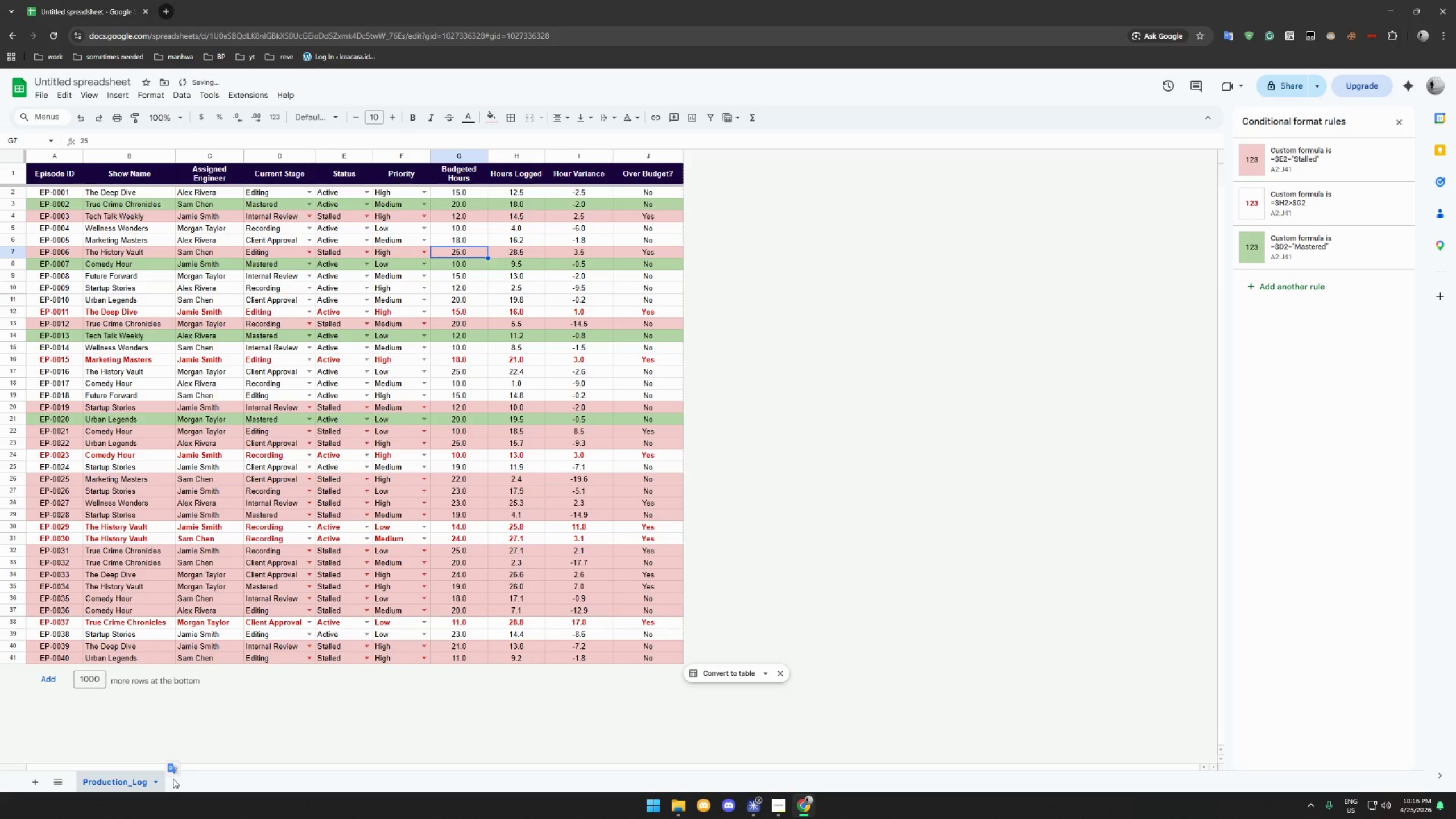 
 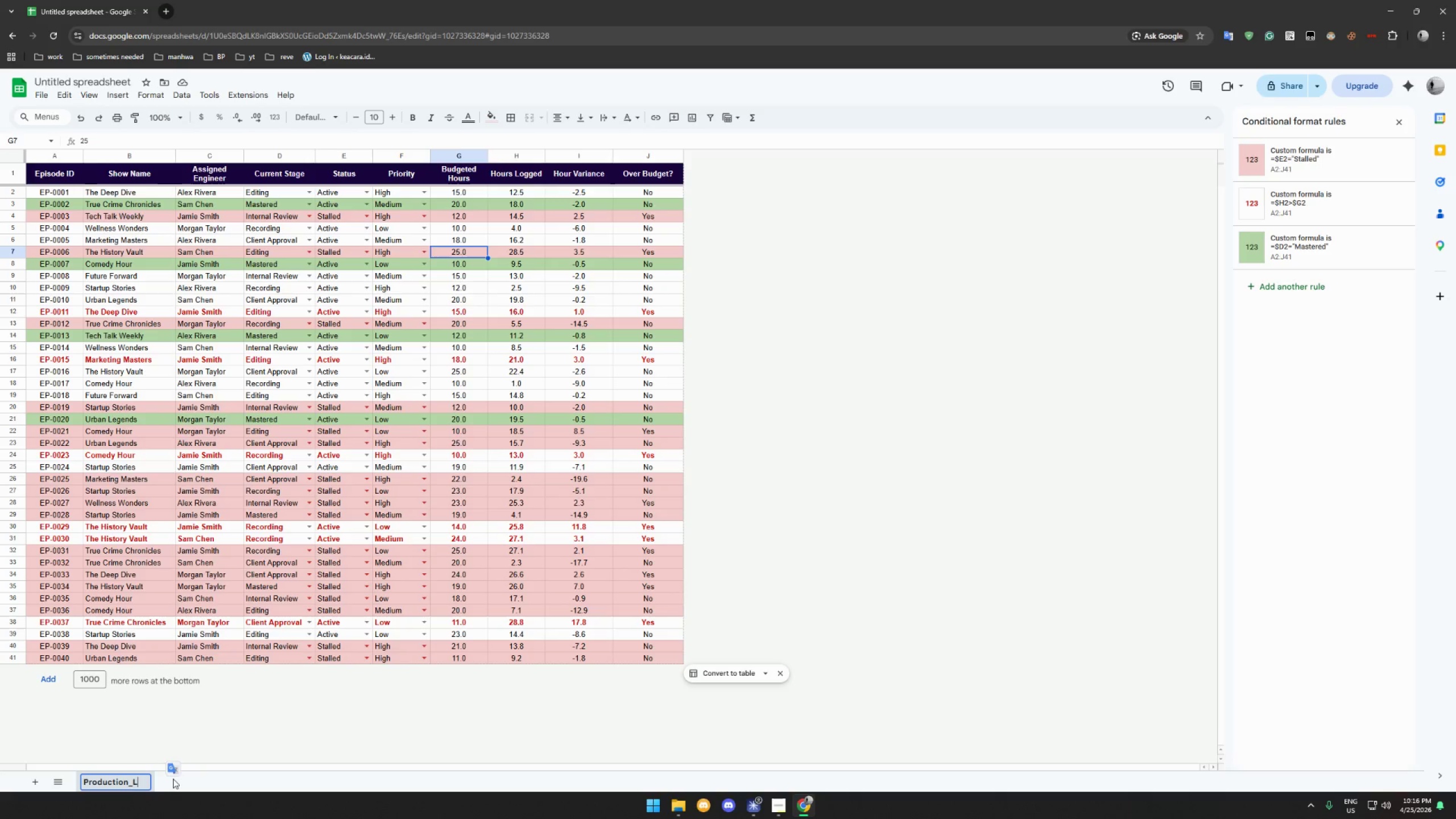 
key(Enter)
 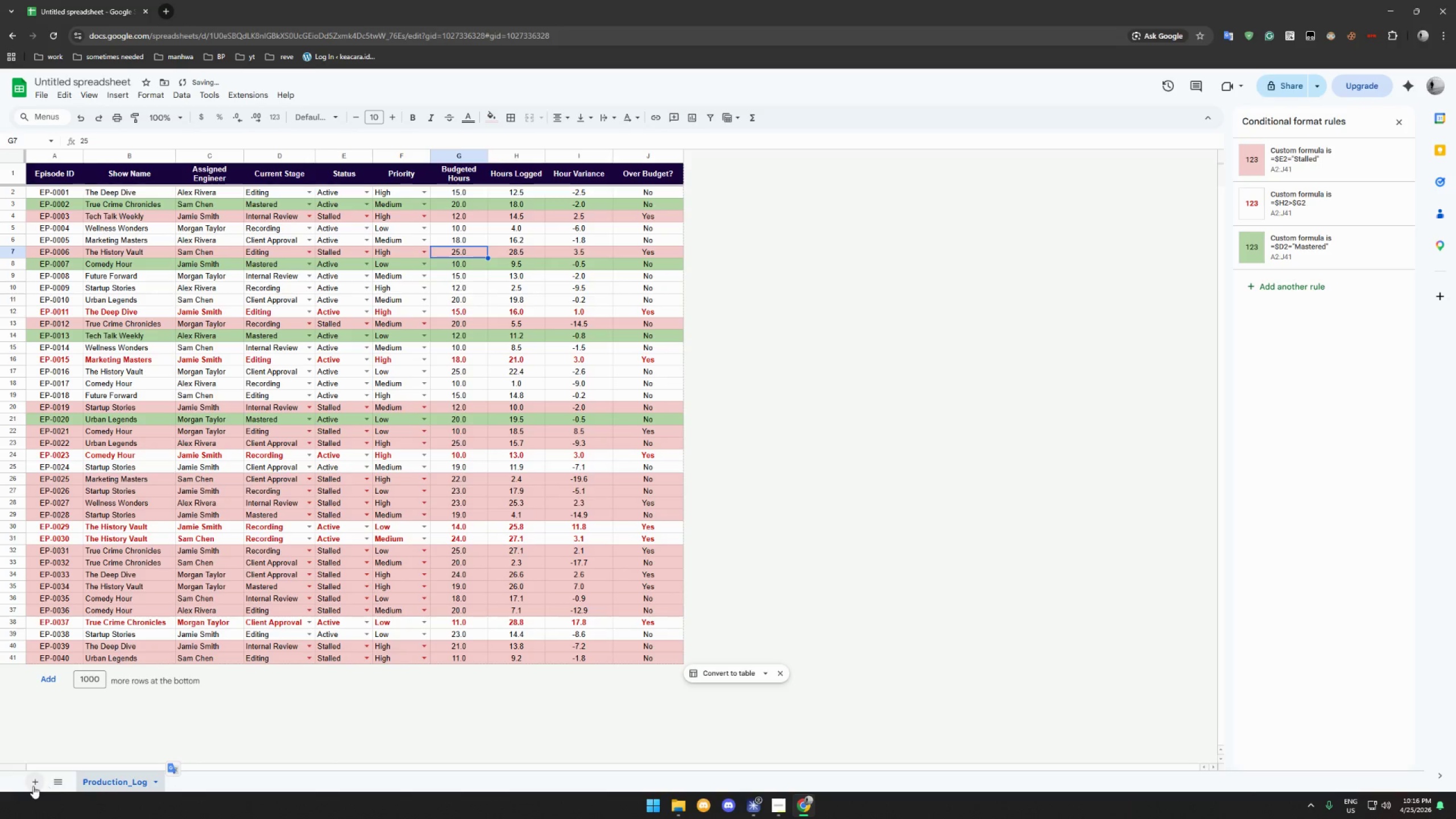 
left_click([33, 785])
 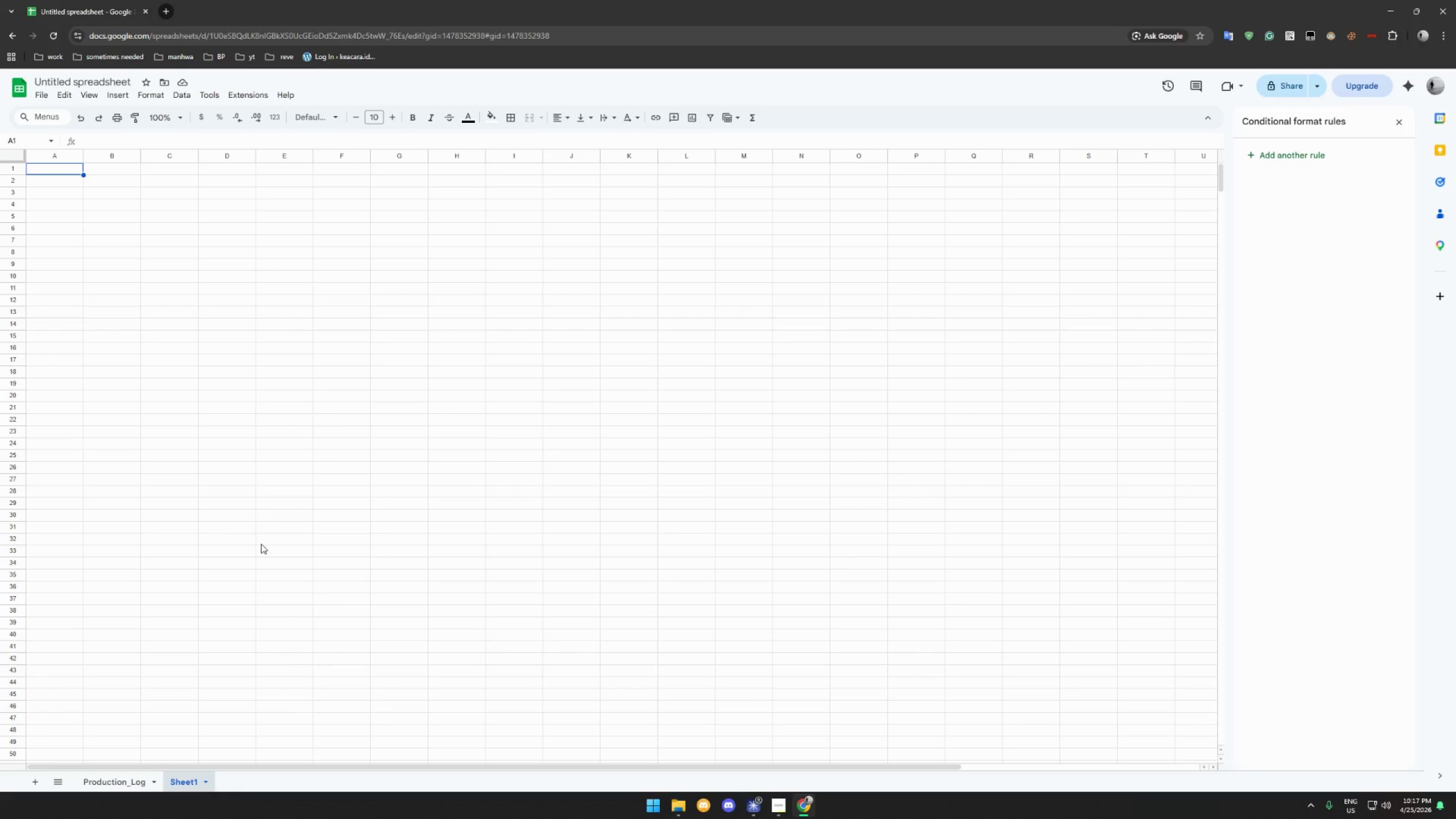 
wait(19.34)
 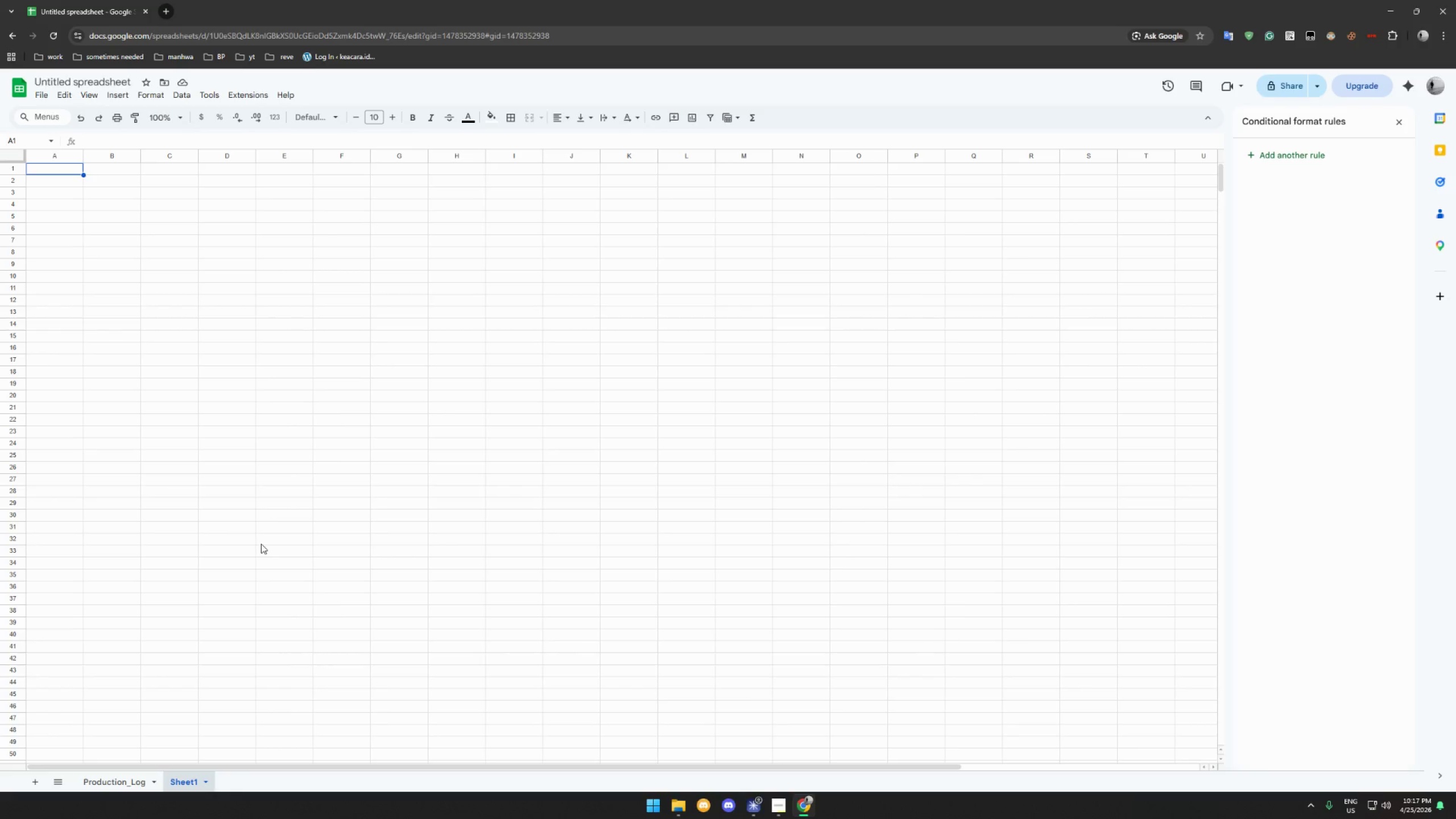 
left_click([780, 800])